 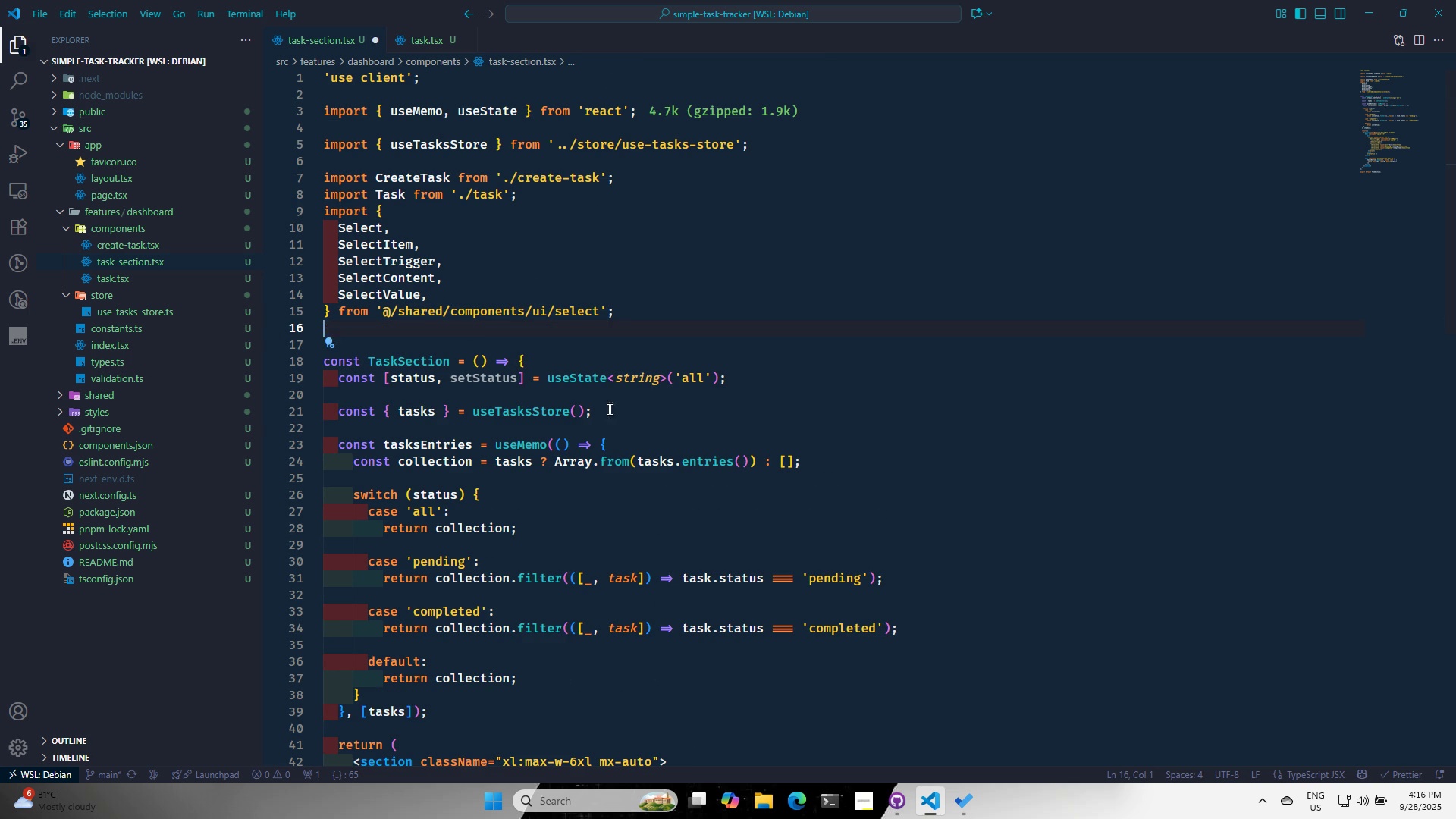 
key(Control+S)
 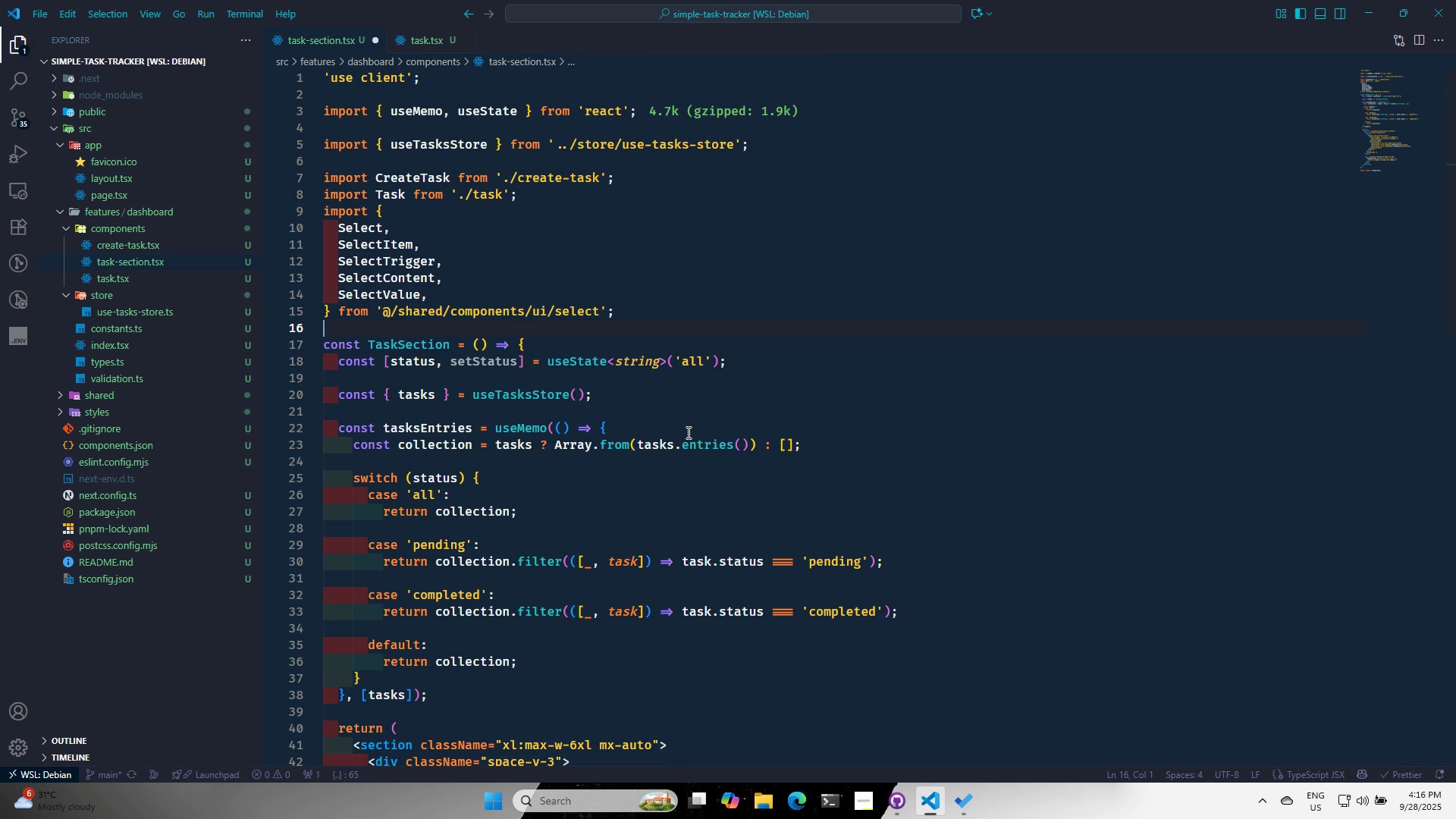 
key(Control+S)
 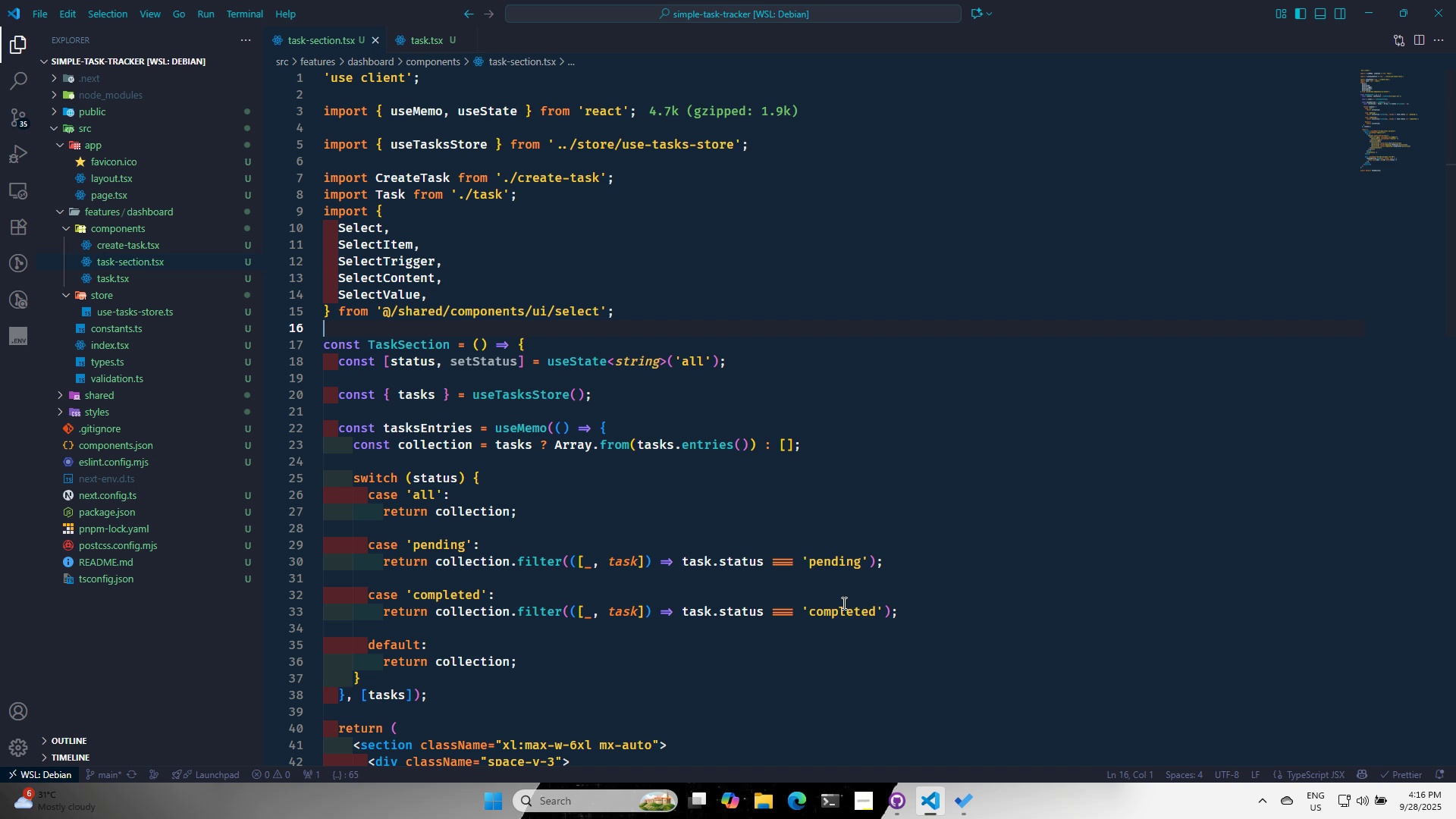 
scroll: coordinate [795, 646], scroll_direction: up, amount: 3.0
 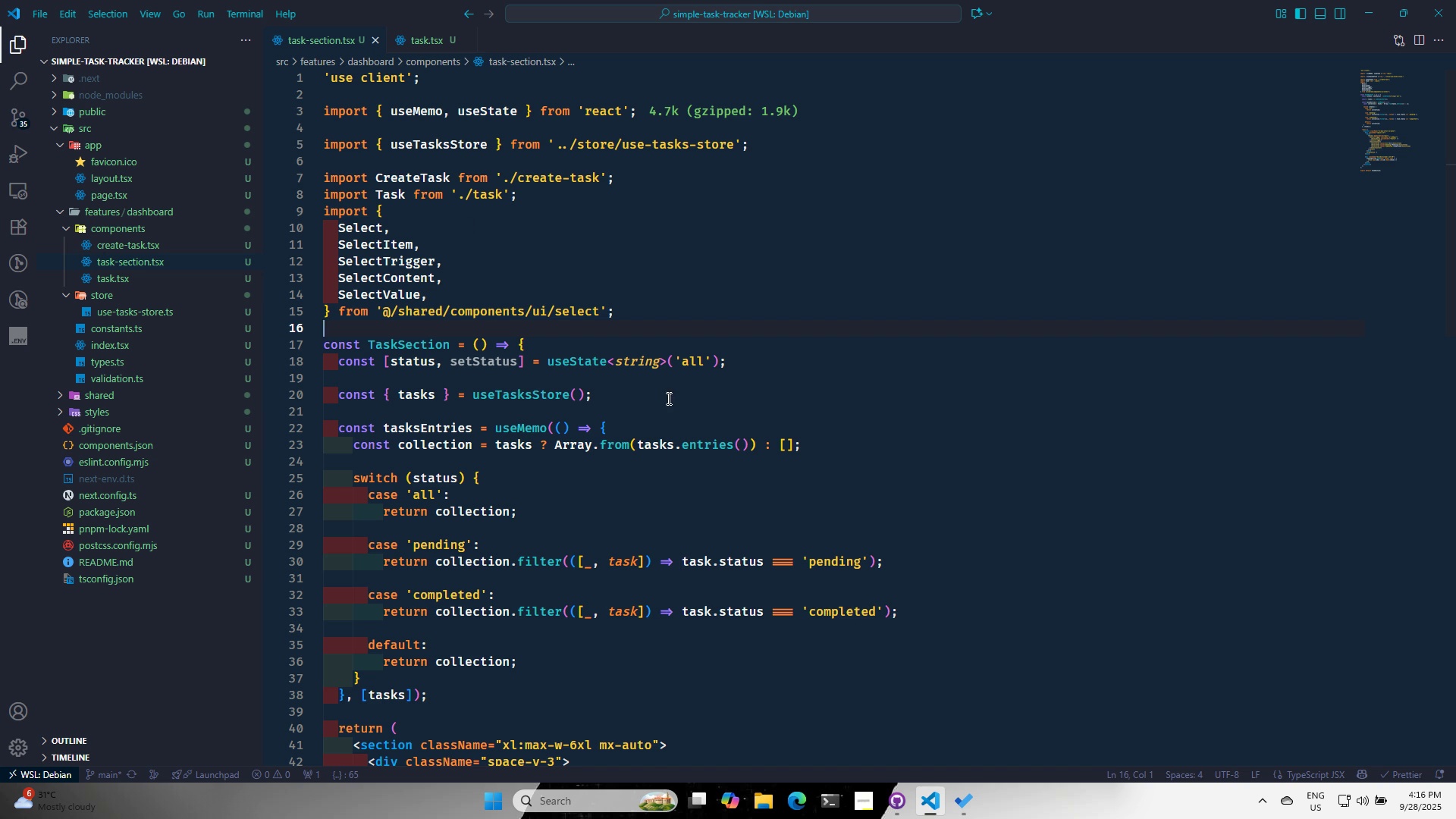 
scroll: coordinate [696, 566], scroll_direction: down, amount: 11.0
 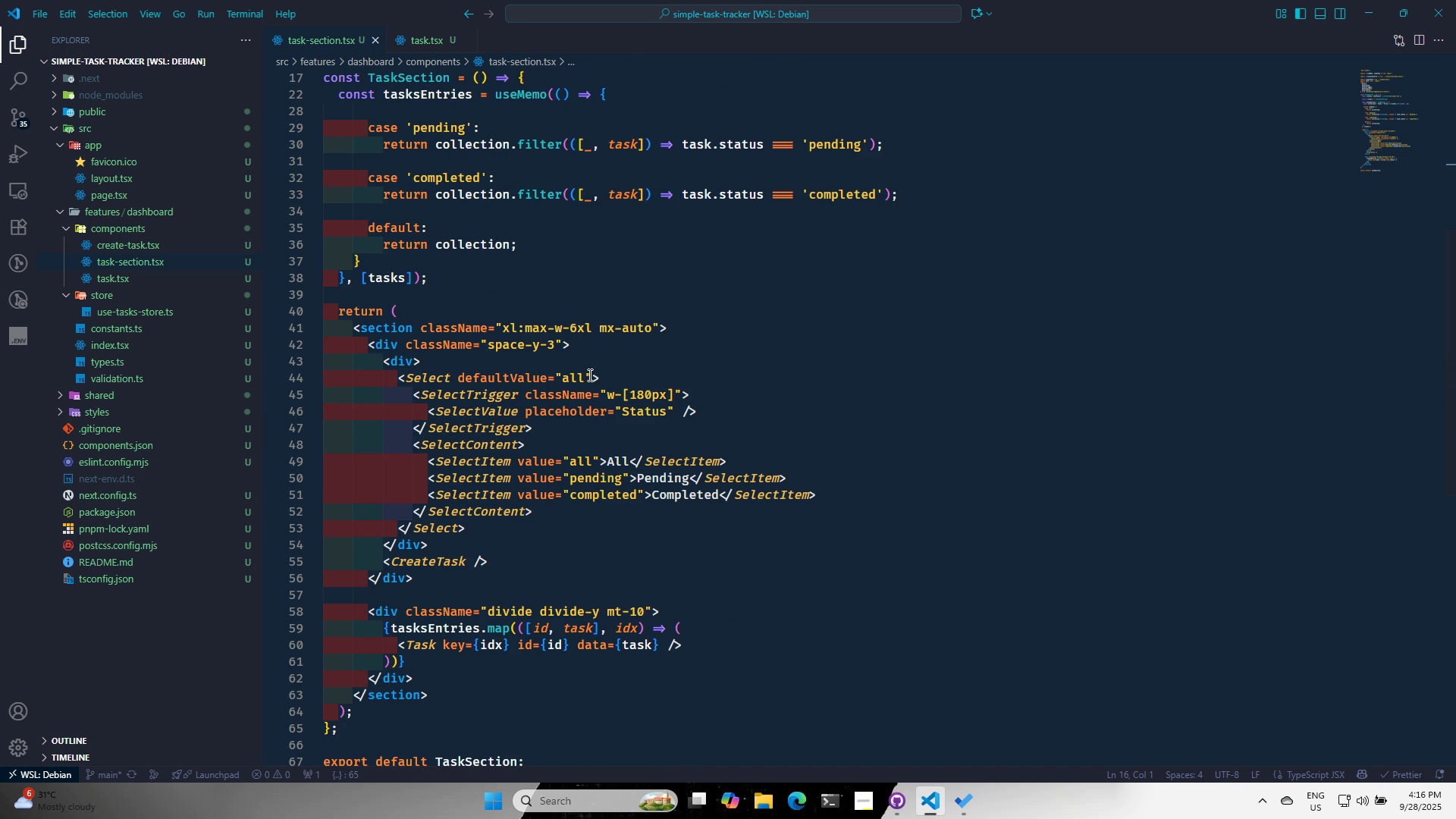 
left_click([590, 375])
 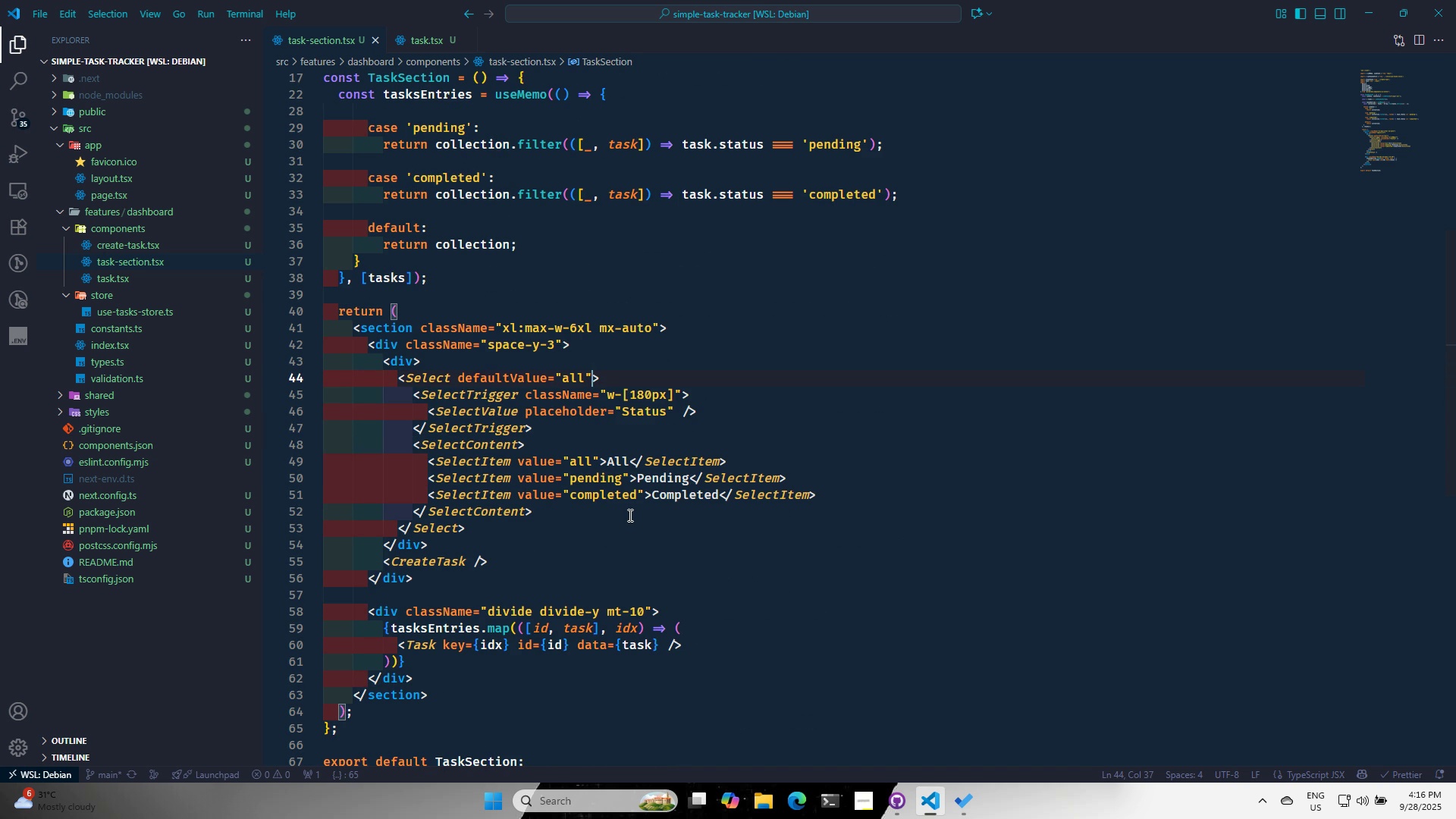 
key(Backspace)
 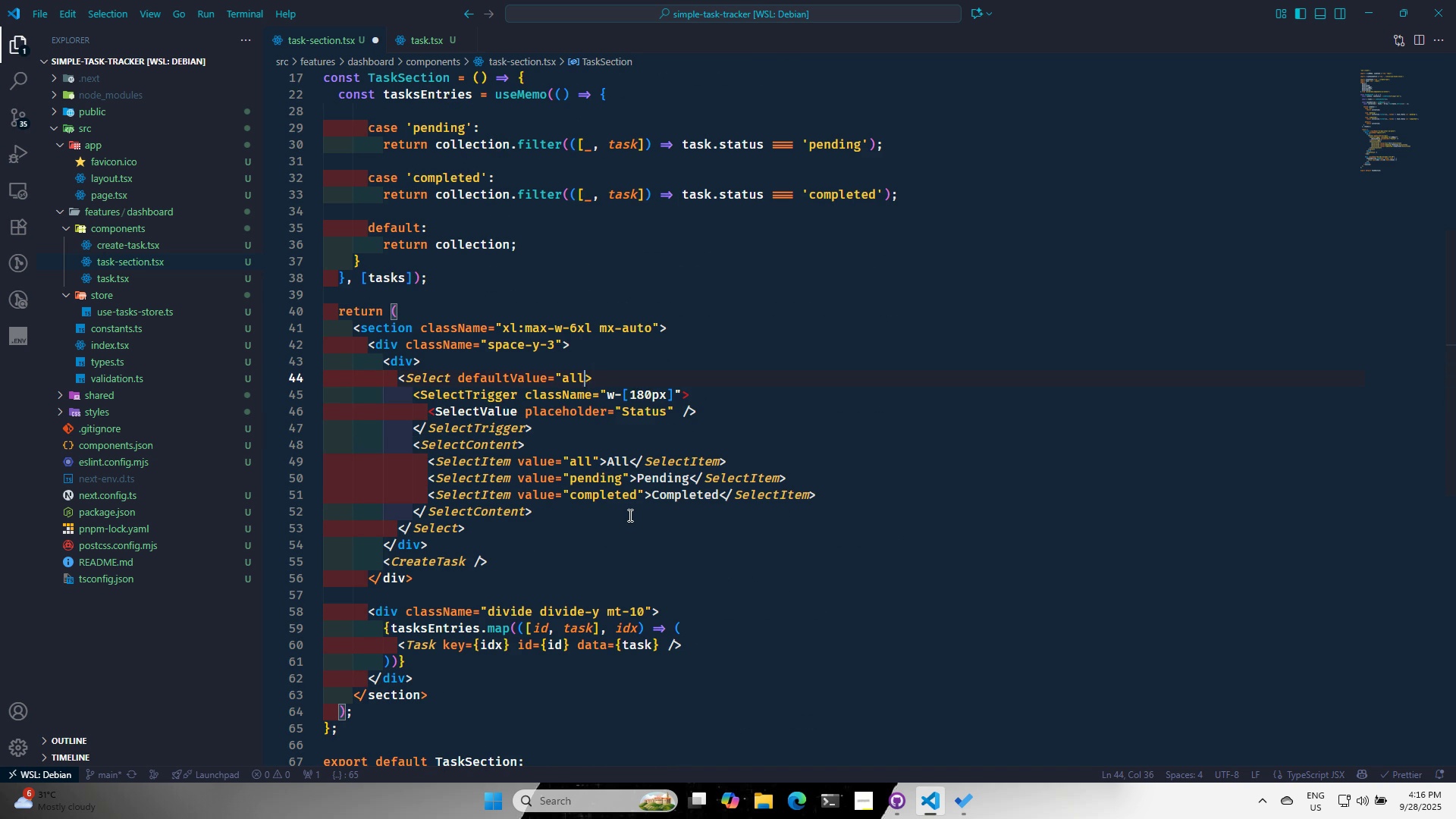 
key(Backspace)
 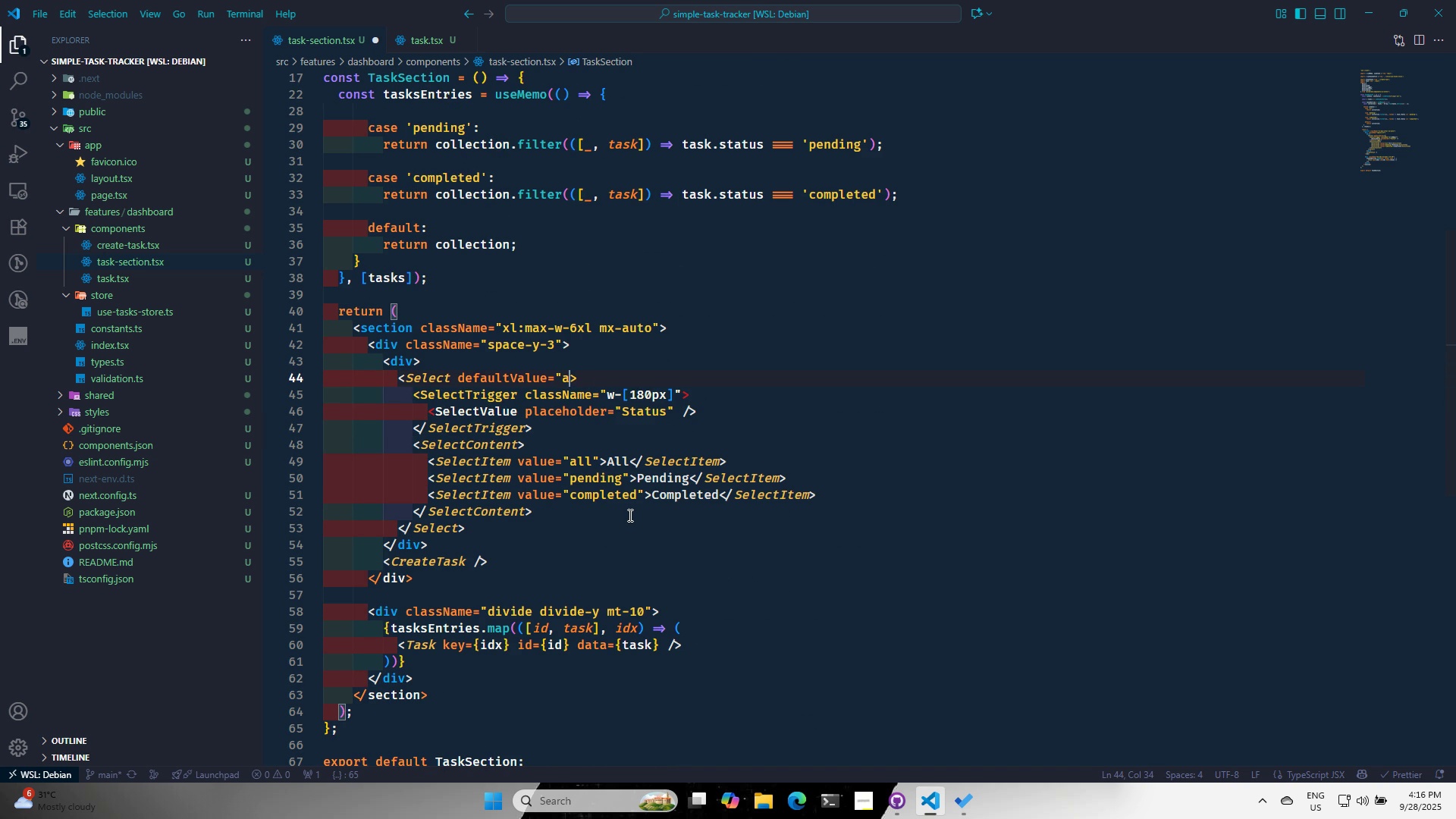 
key(Backspace)
 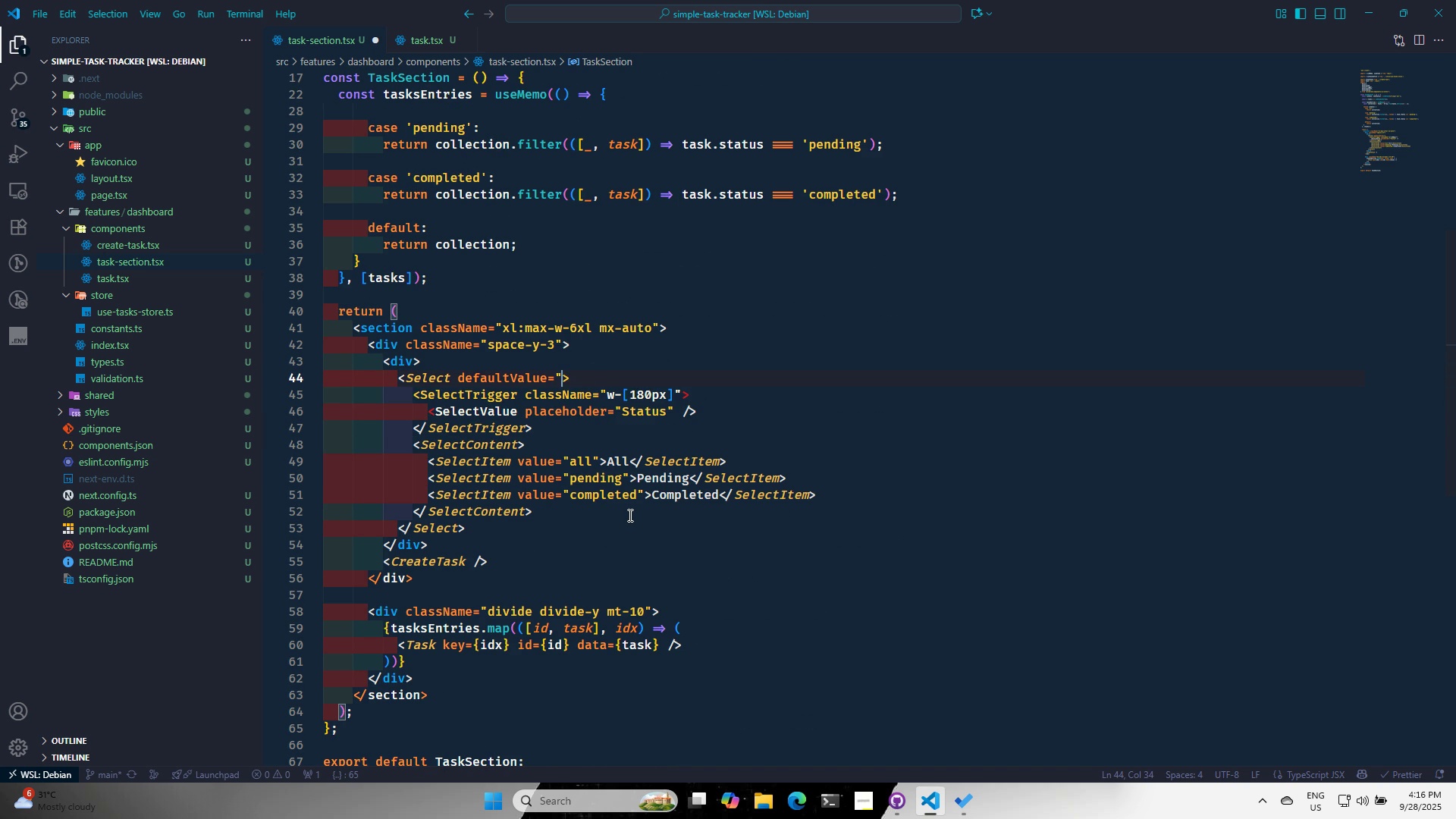 
key(Backspace)
 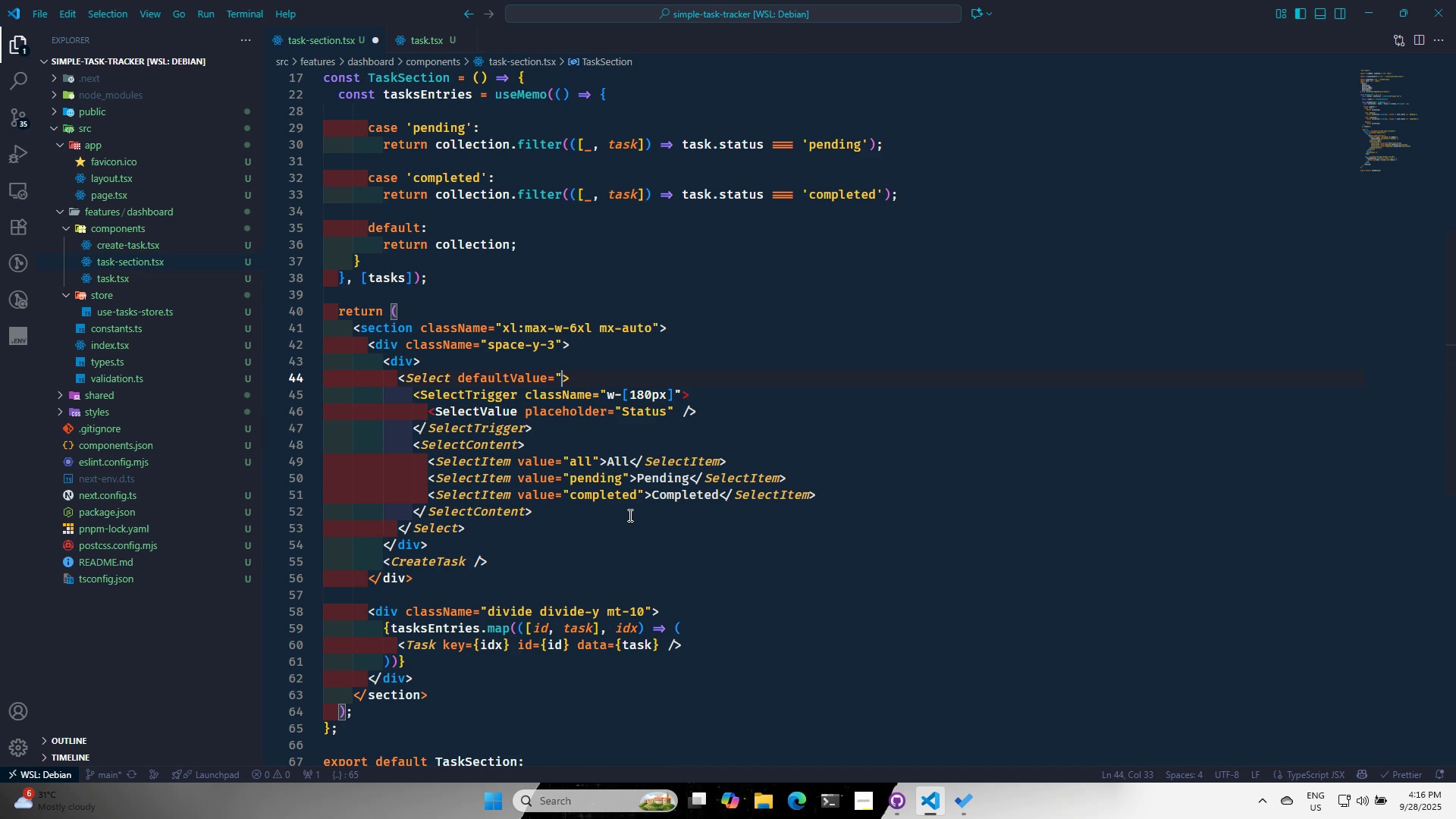 
key(Backspace)